 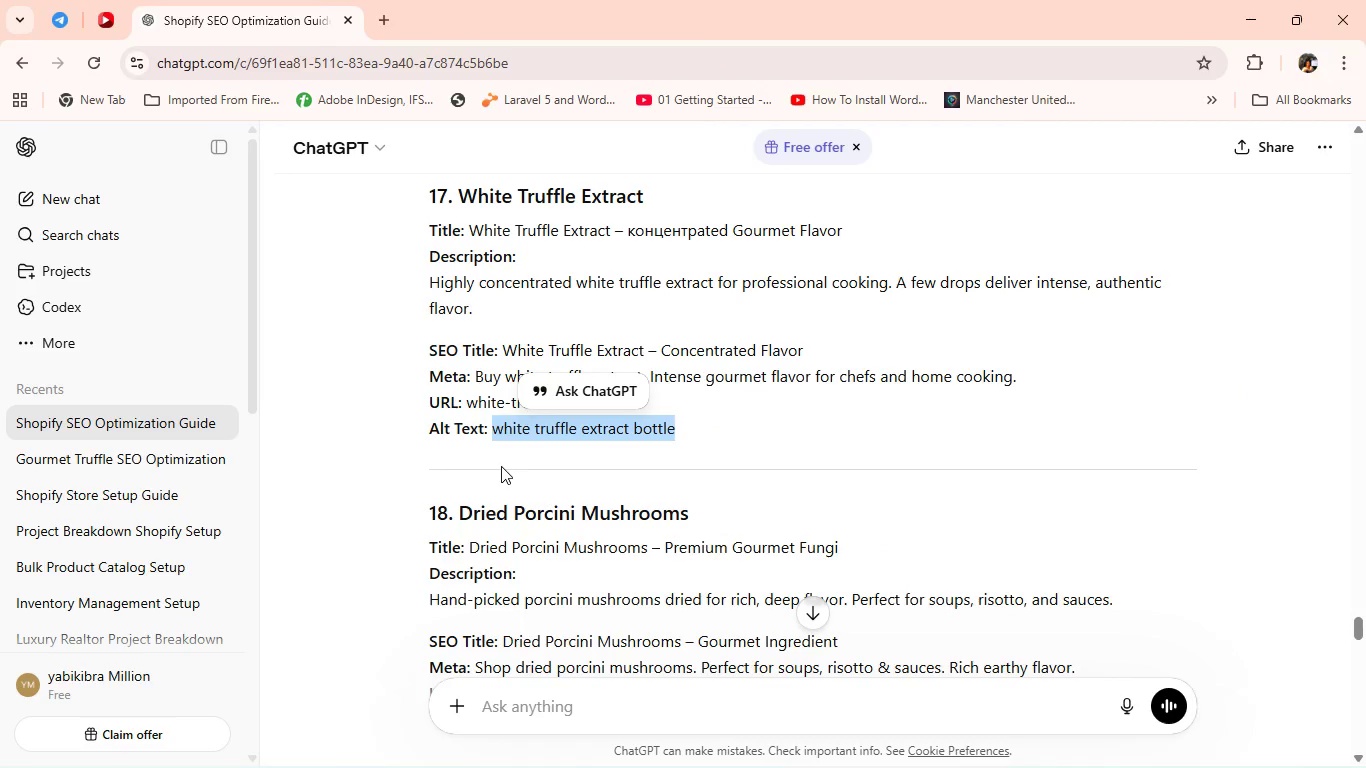 
scroll: coordinate [705, 534], scroll_direction: down, amount: 3.0
 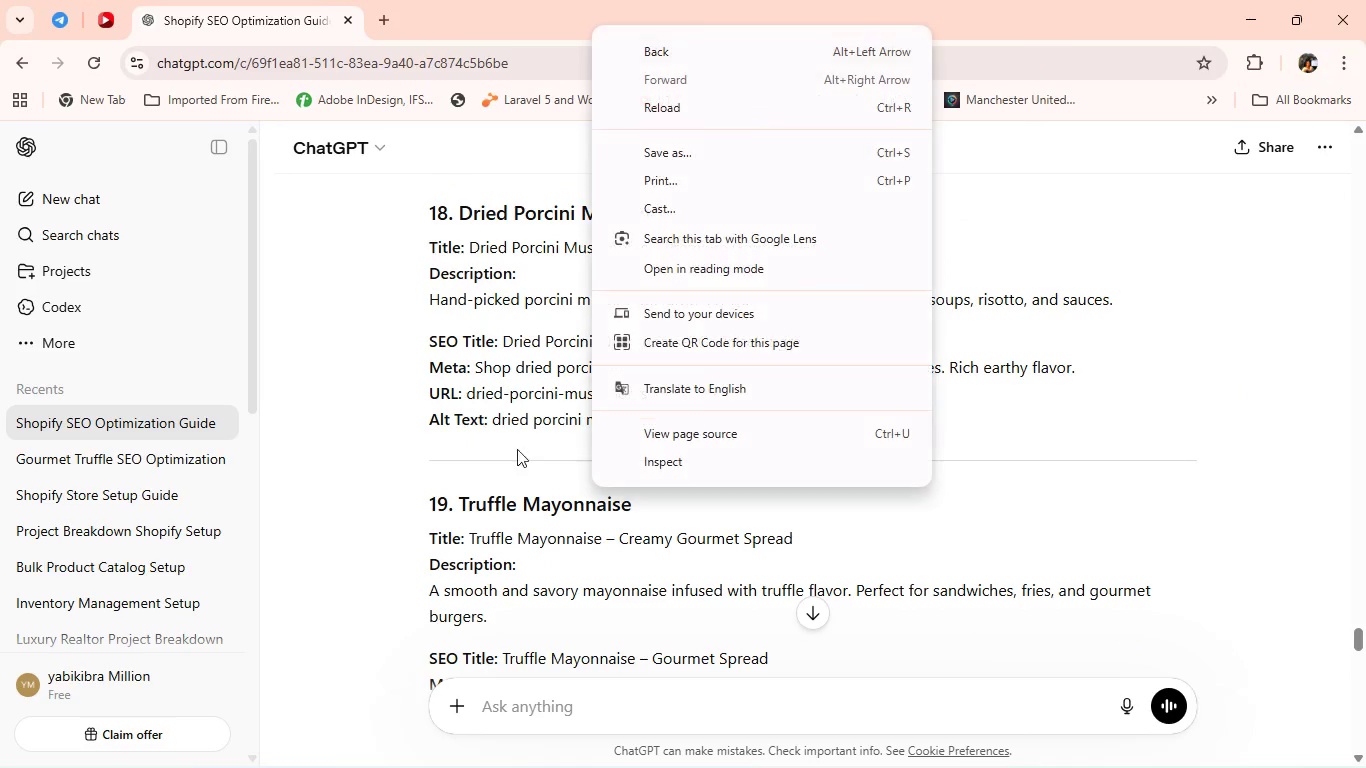 
left_click([643, 496])
 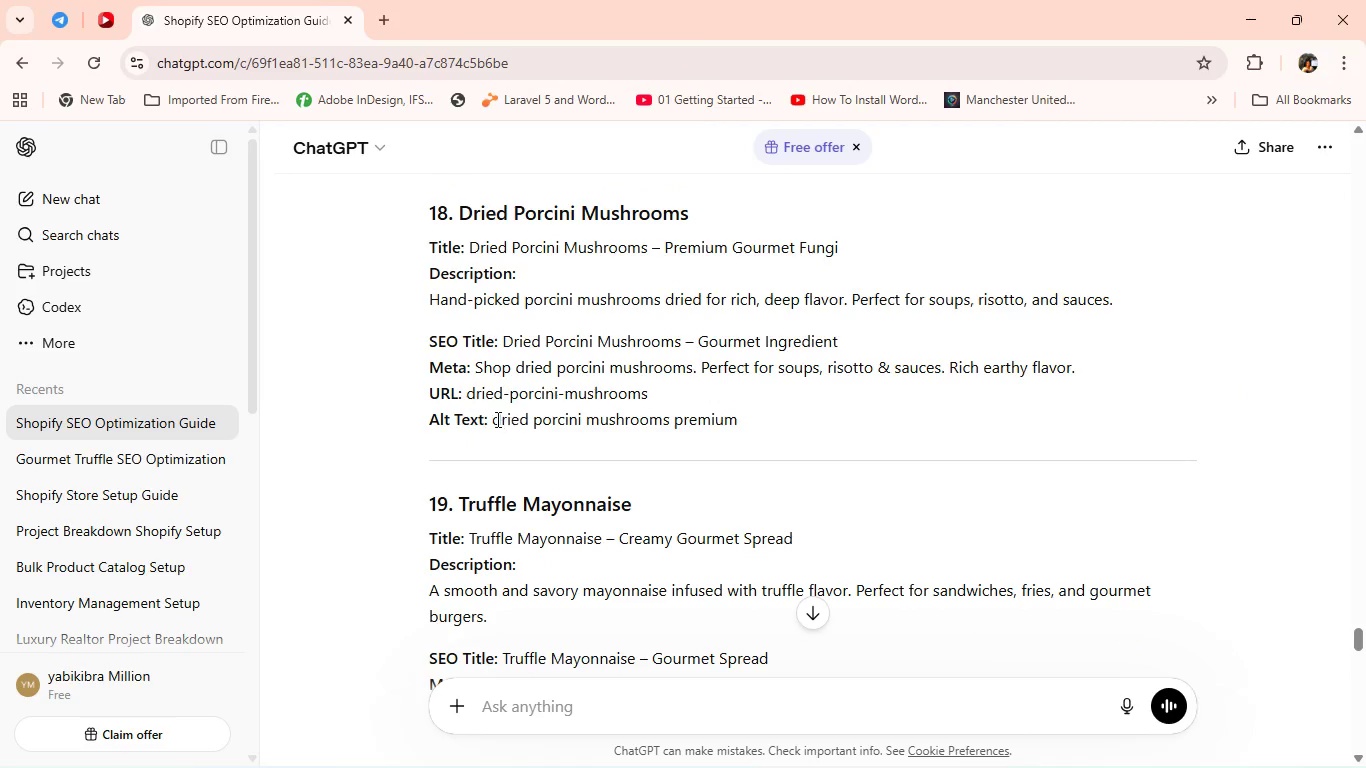 
left_click([512, 425])
 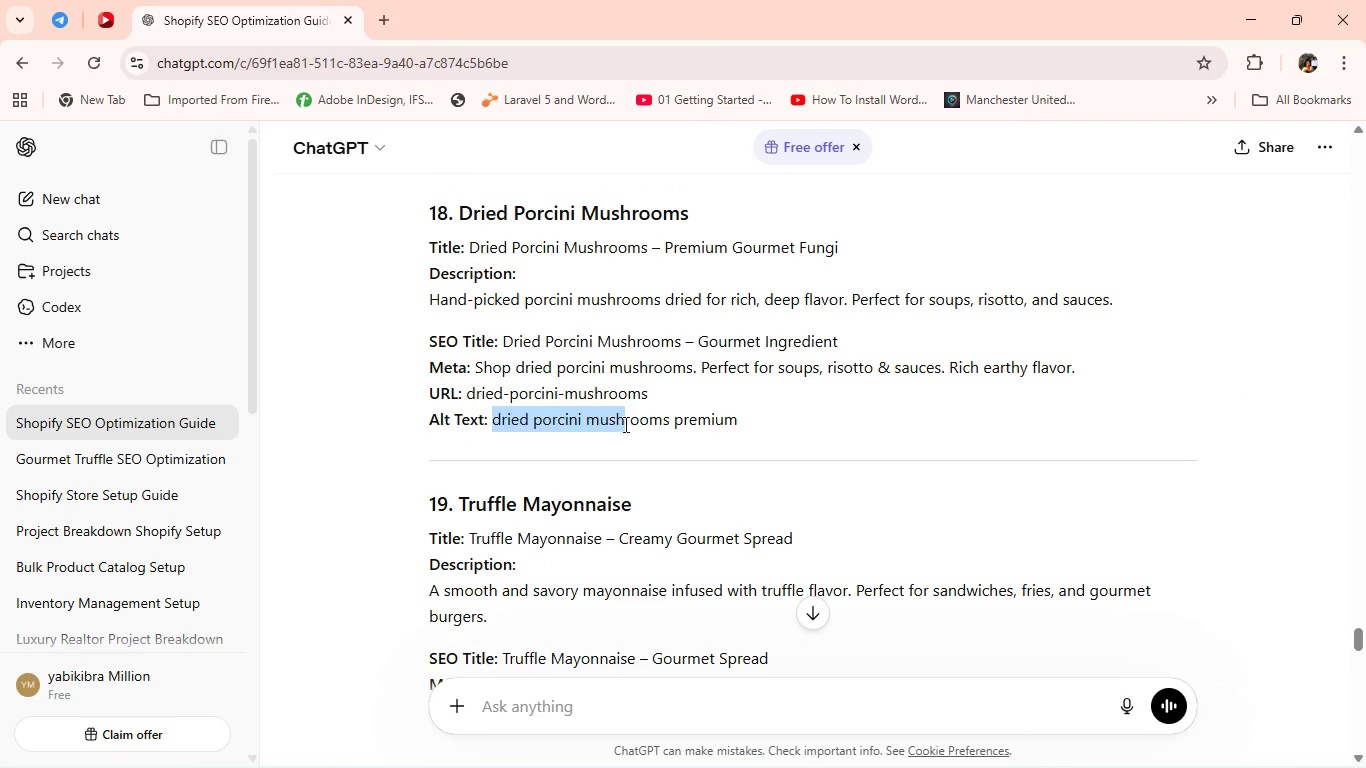 
left_click_drag(start_coordinate=[491, 418], to_coordinate=[765, 416])
 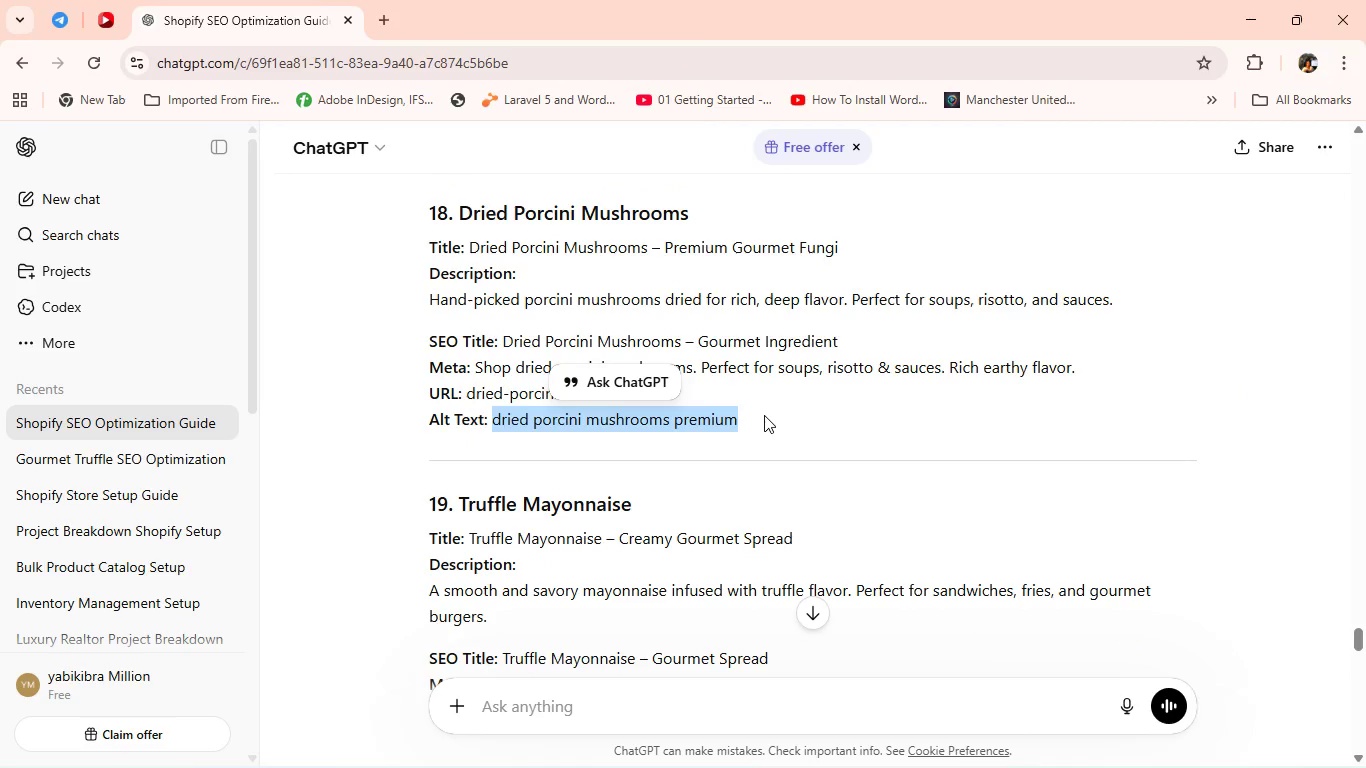 
key(Control+C)
 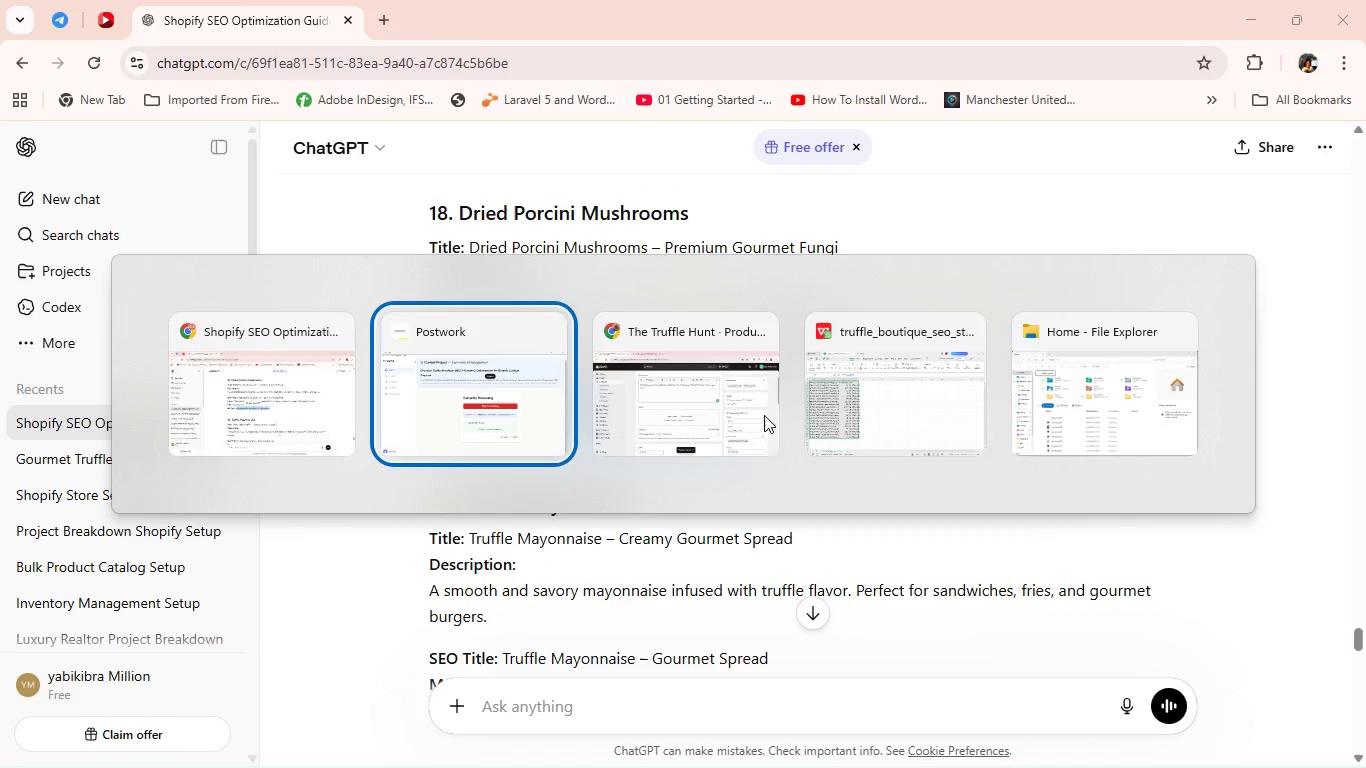 
key(Control+C)
 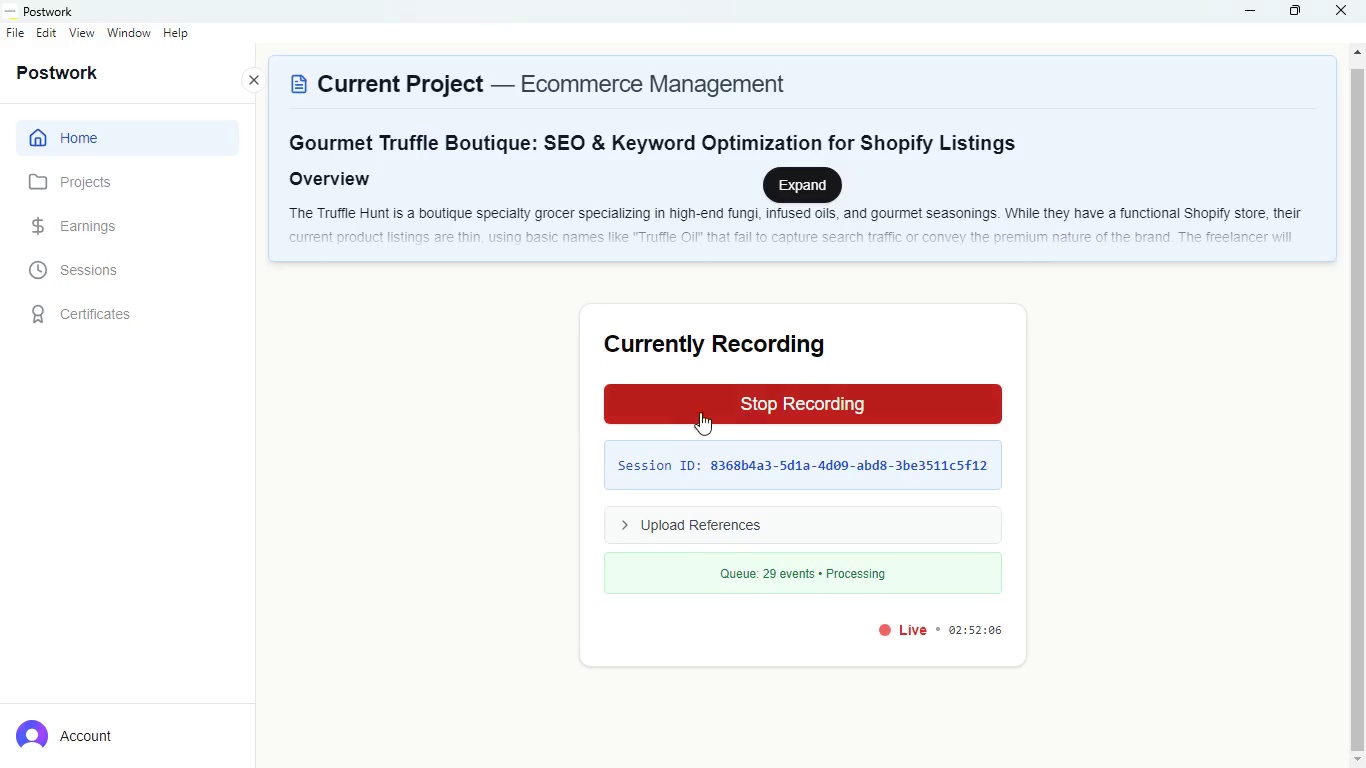 
key(Alt+AltLeft)
 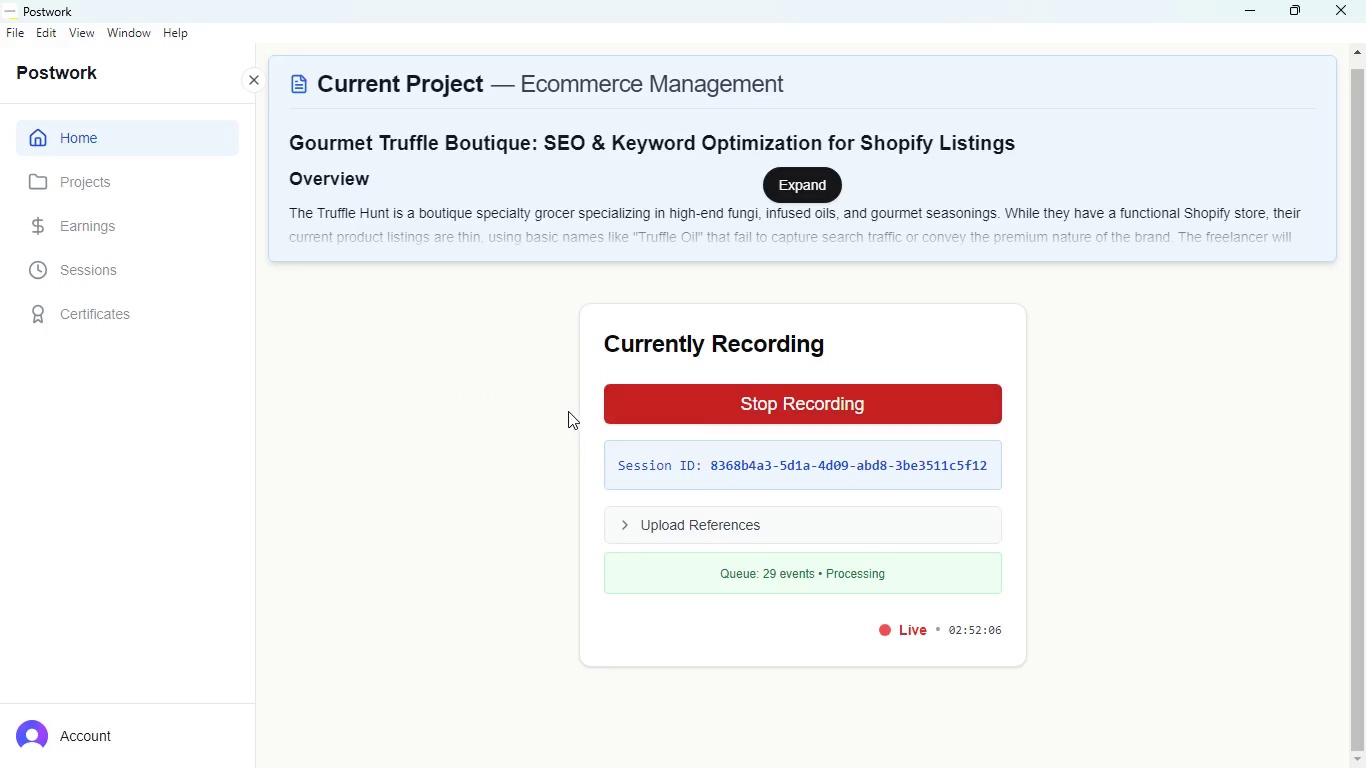 
key(Alt+Tab)